 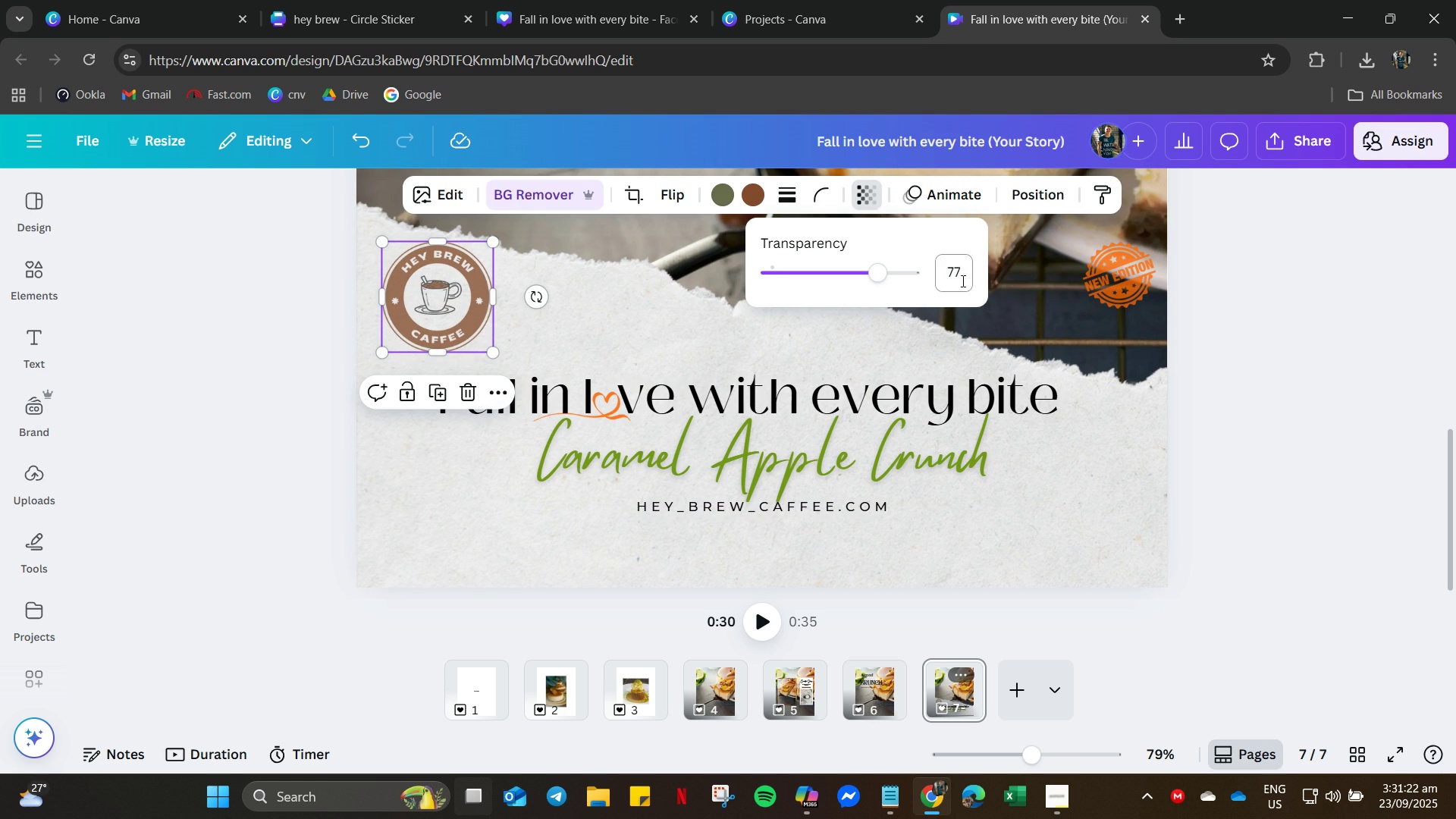 
left_click([1227, 350])
 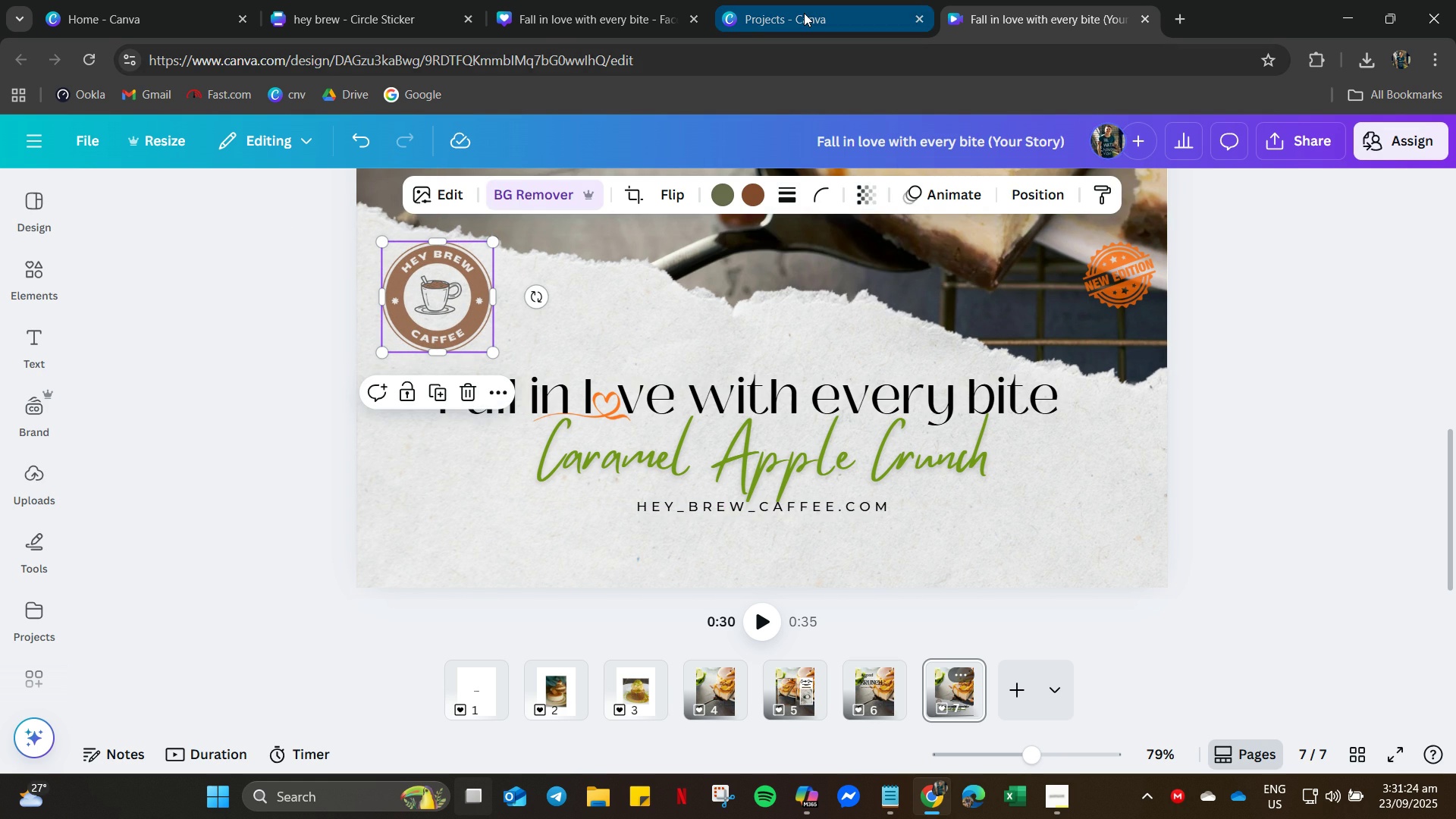 
left_click([804, 12])
 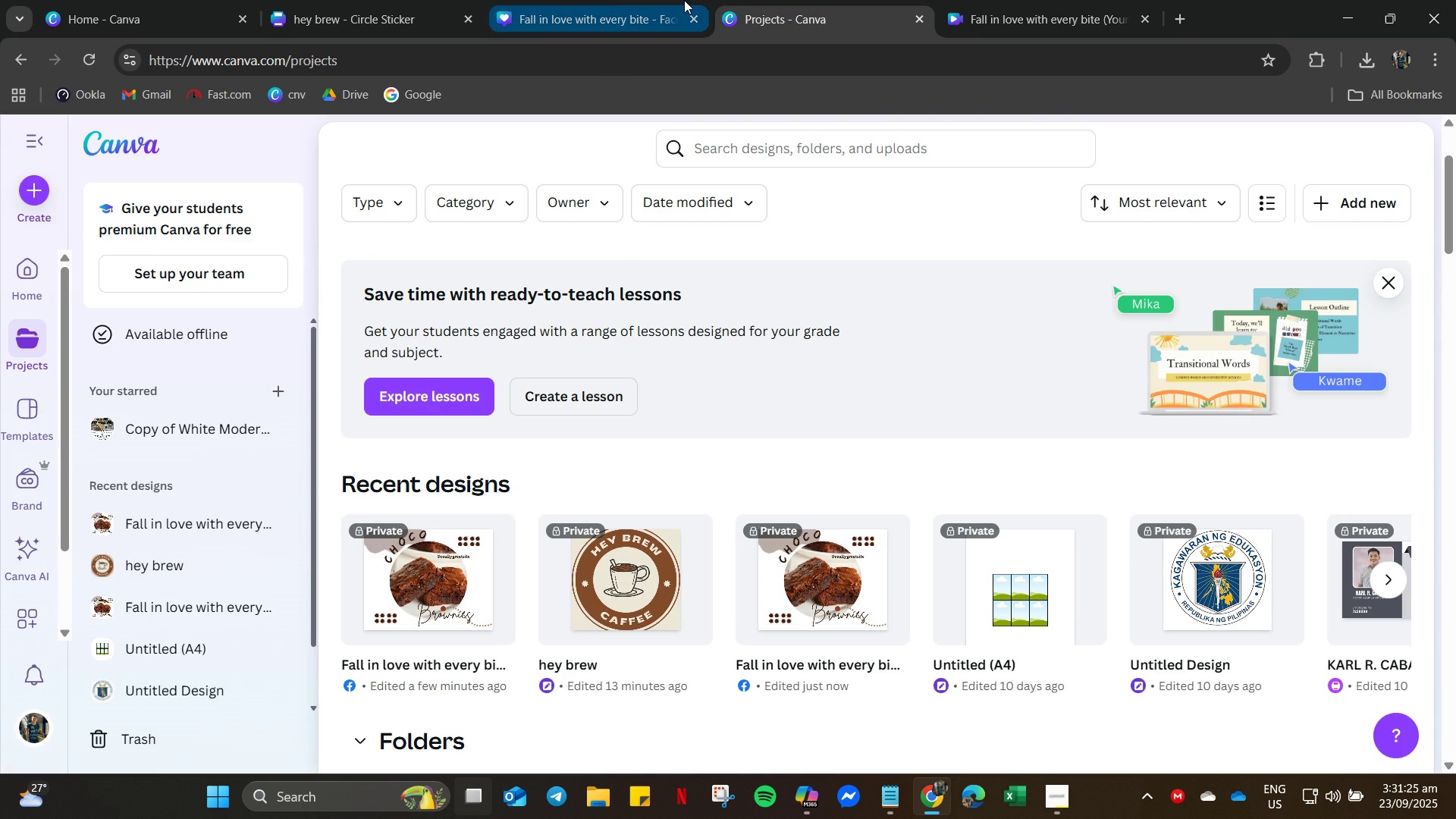 
left_click([684, 0])
 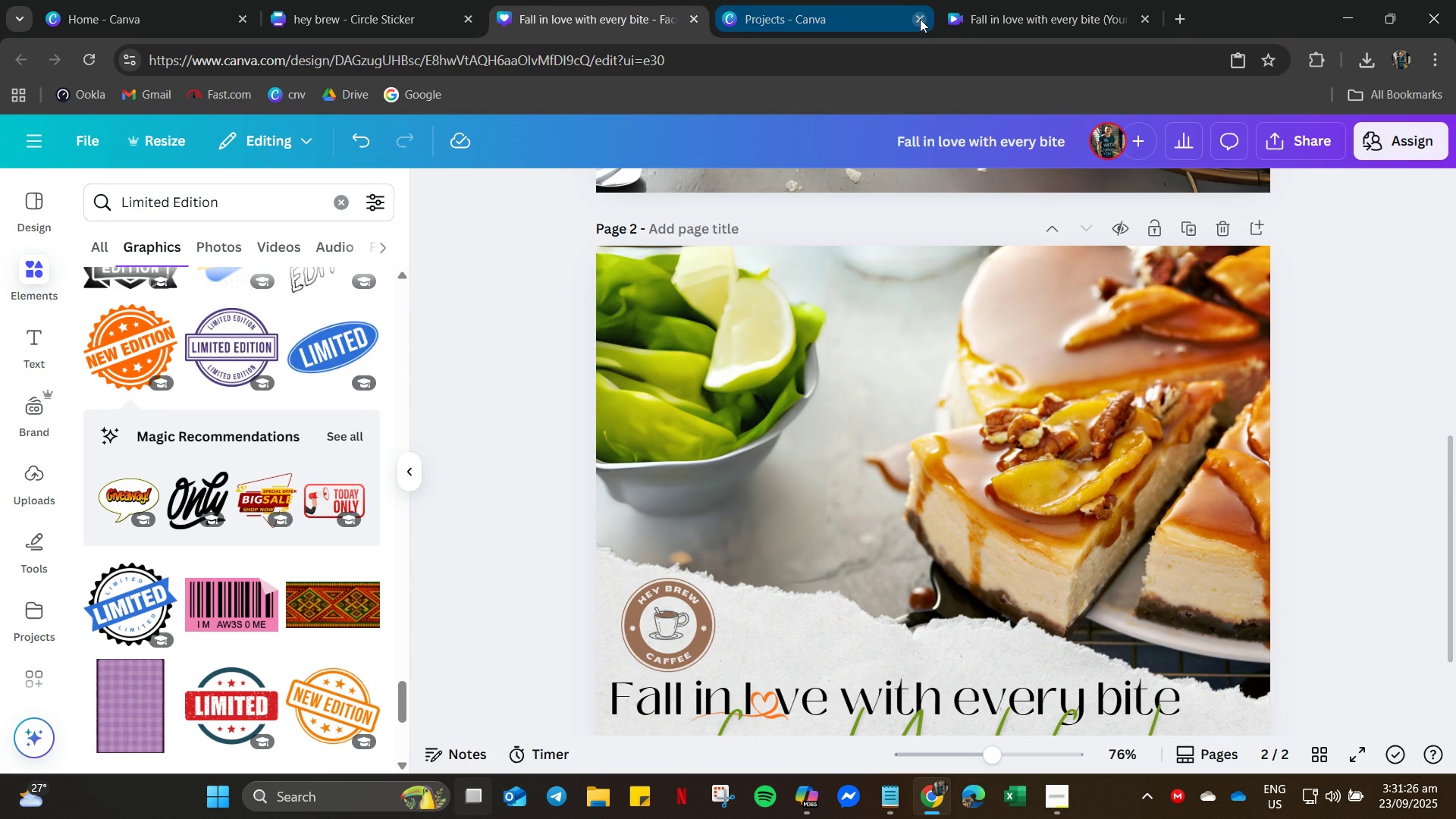 
left_click([920, 19])
 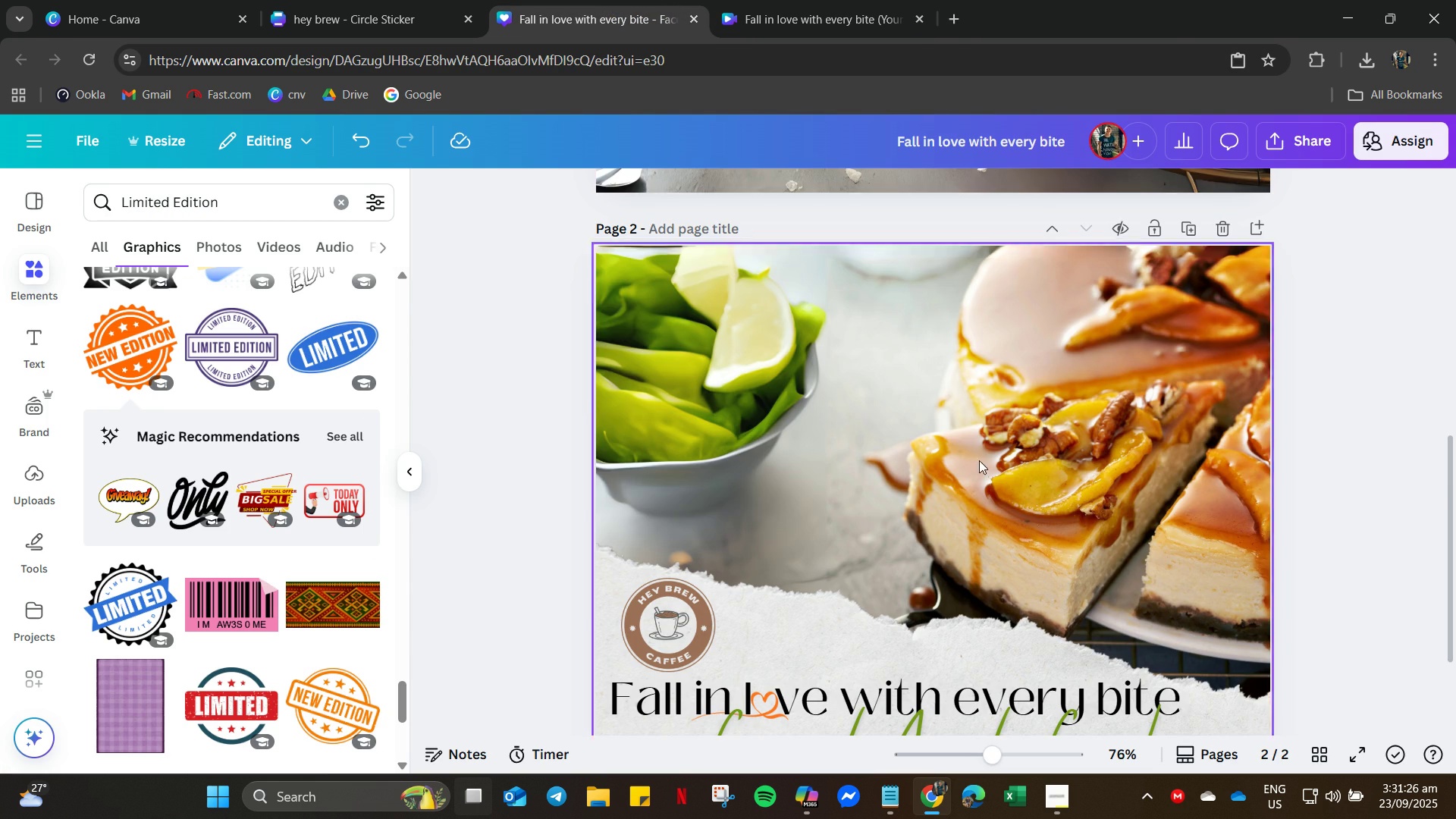 
scroll: coordinate [1139, 547], scroll_direction: down, amount: 10.0
 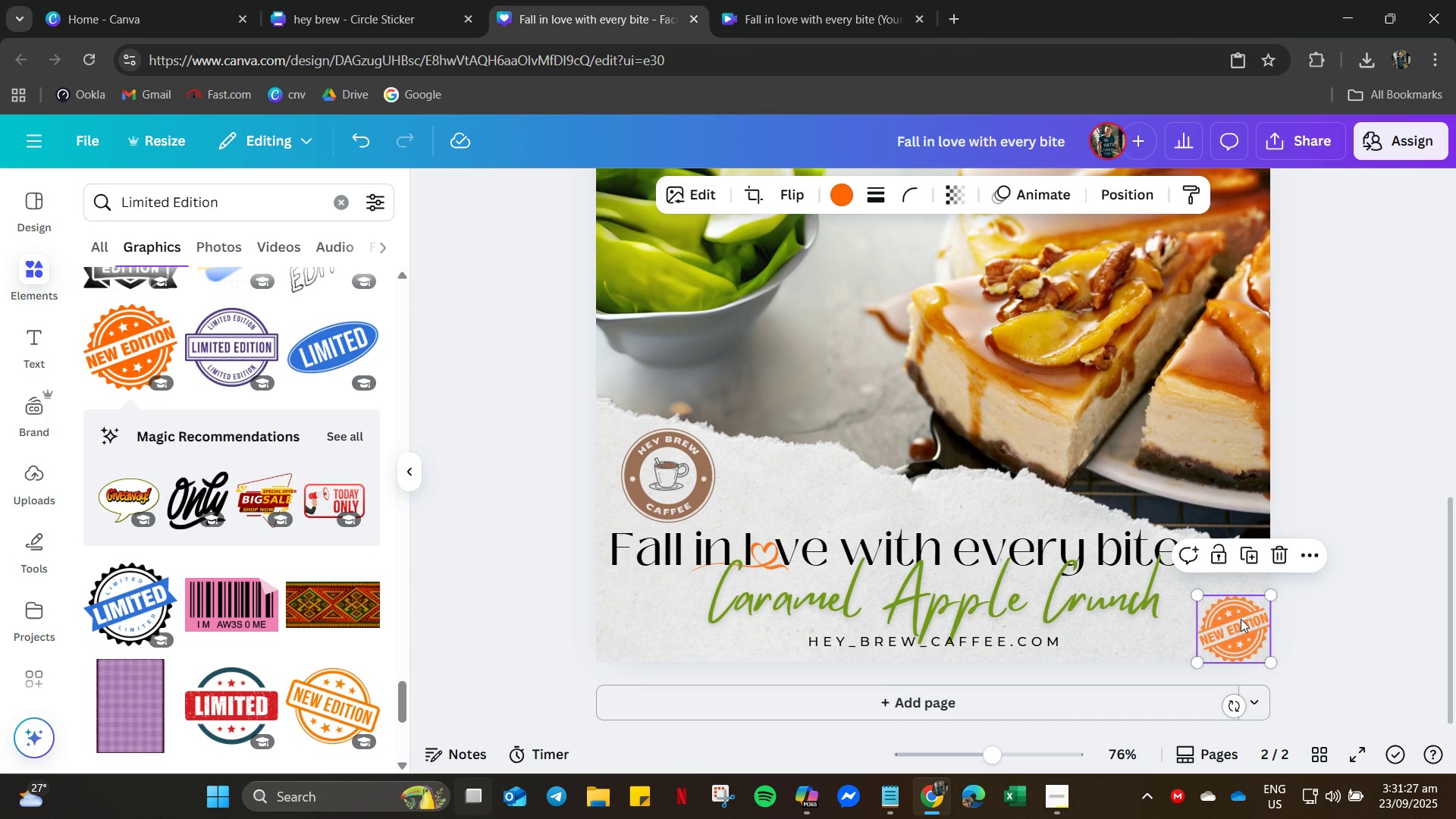 
left_click([1239, 617])